 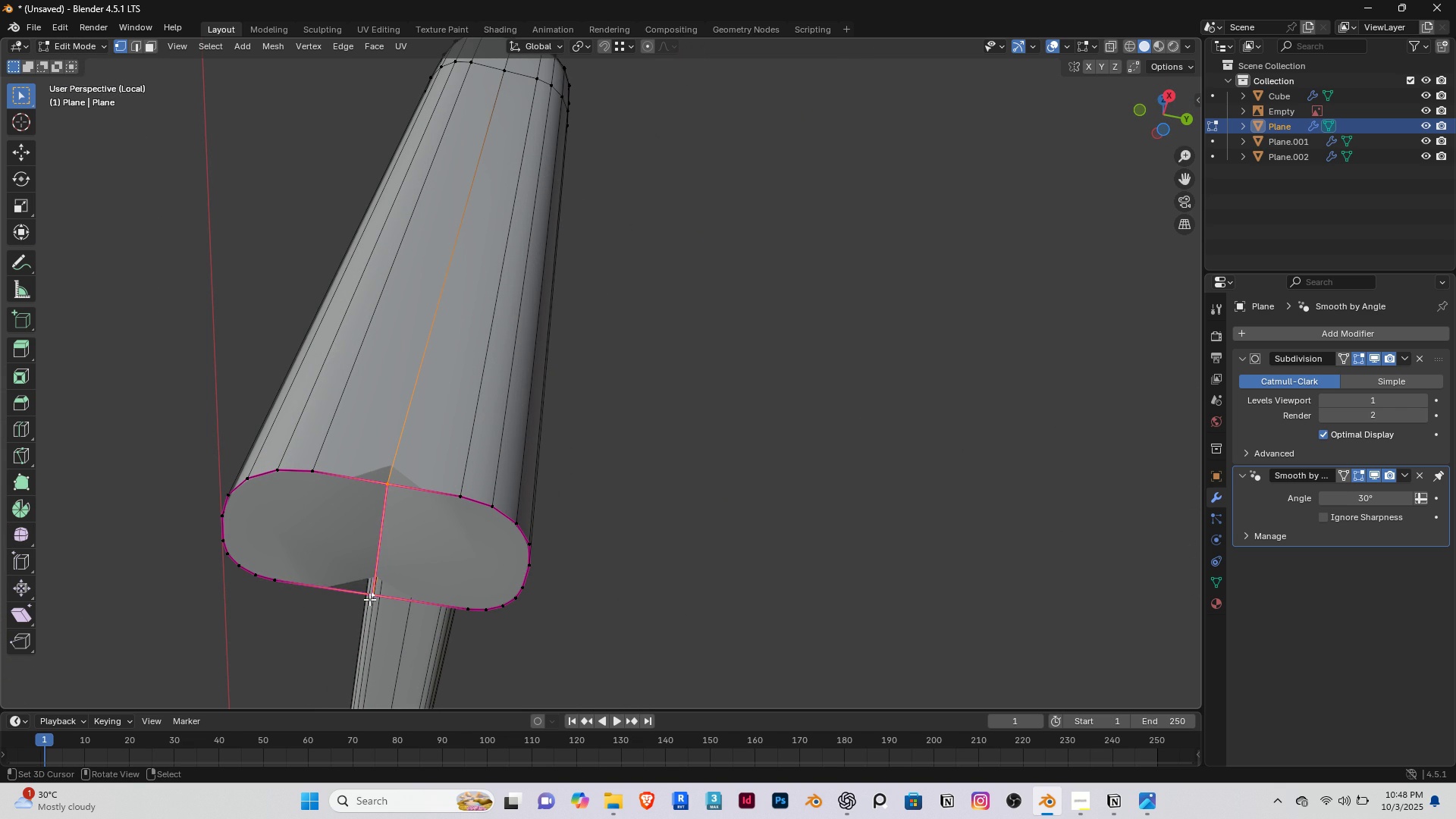 
key(Delete)
 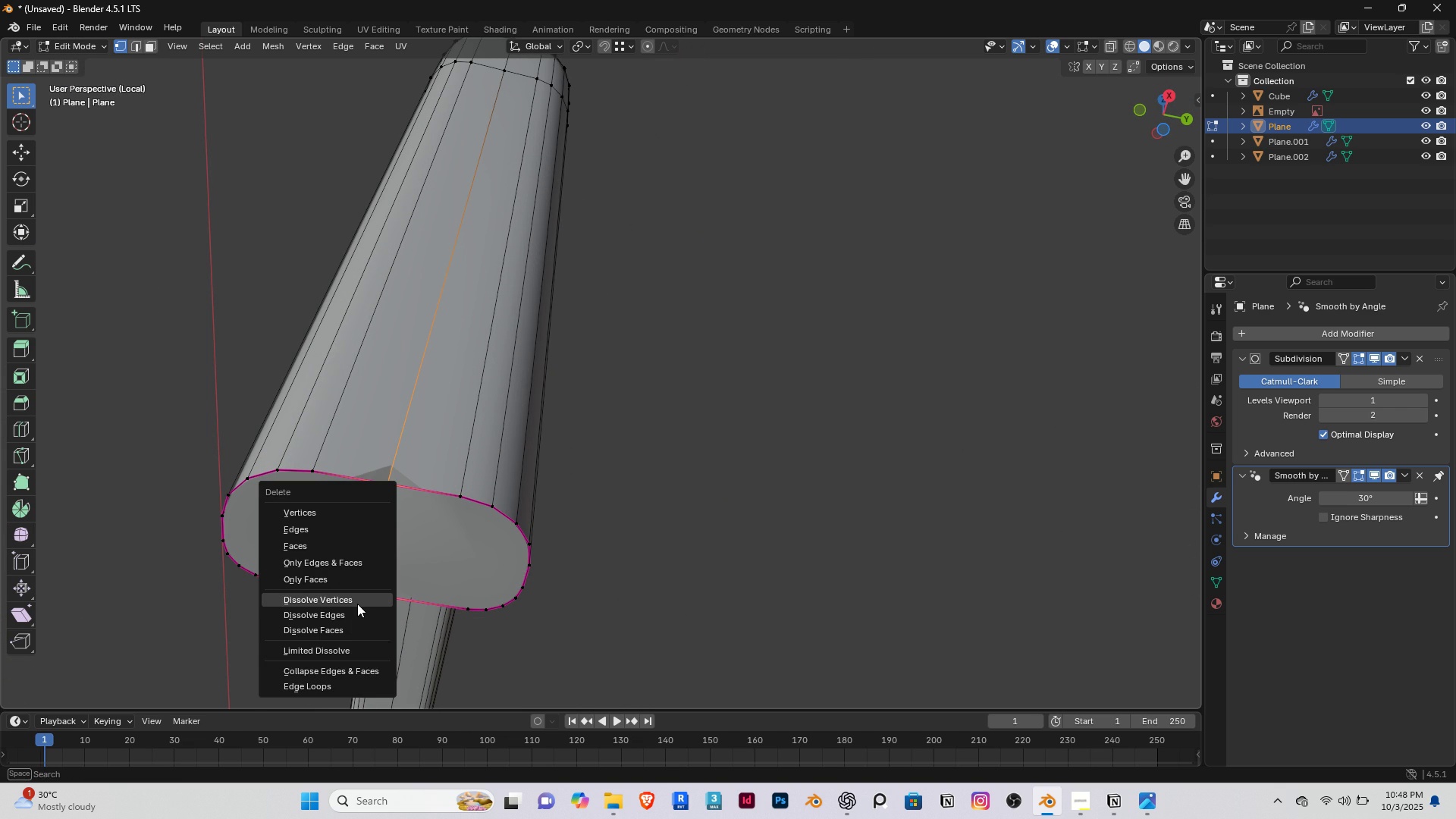 
left_click([357, 604])
 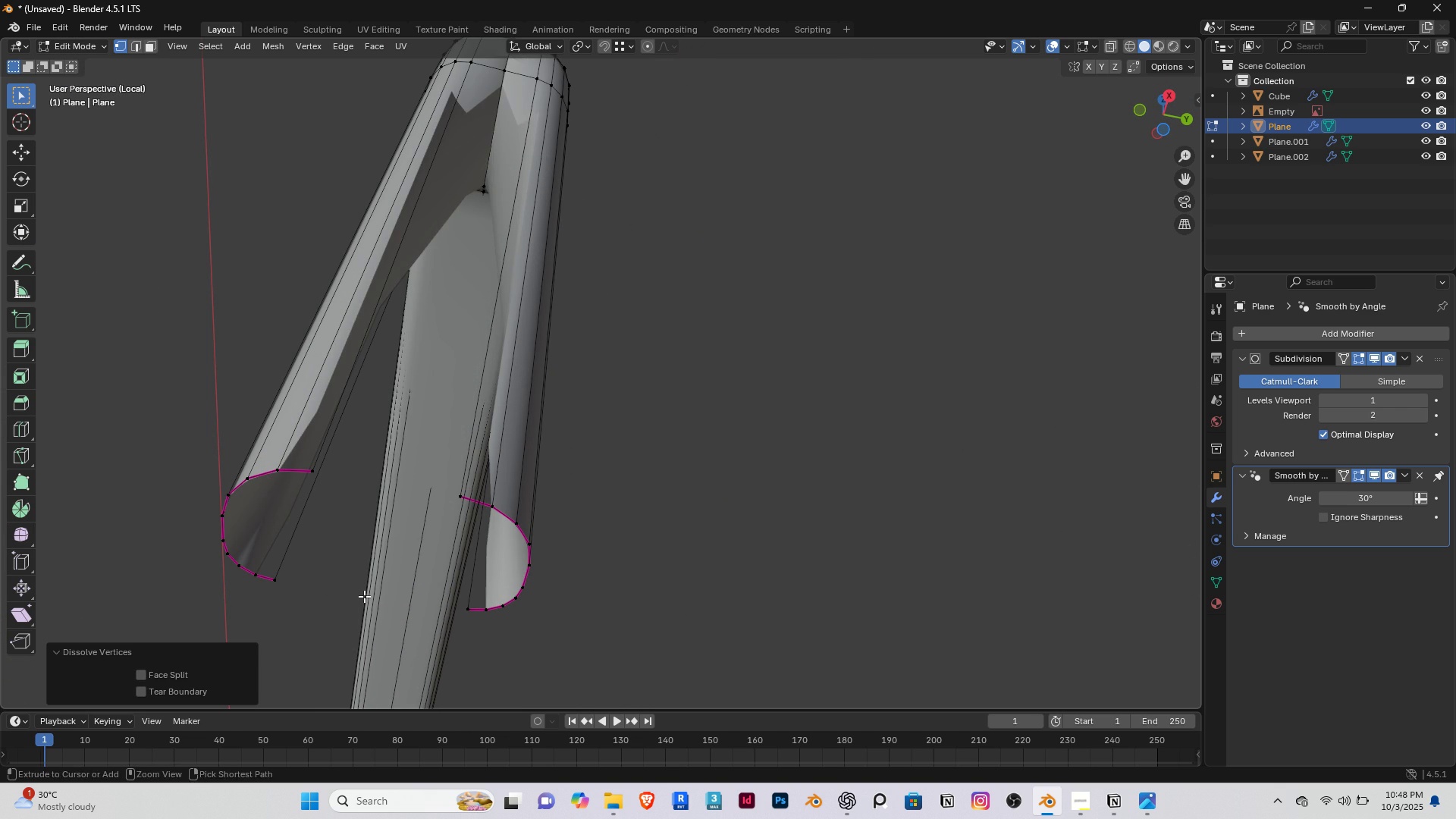 
key(Control+ControlLeft)
 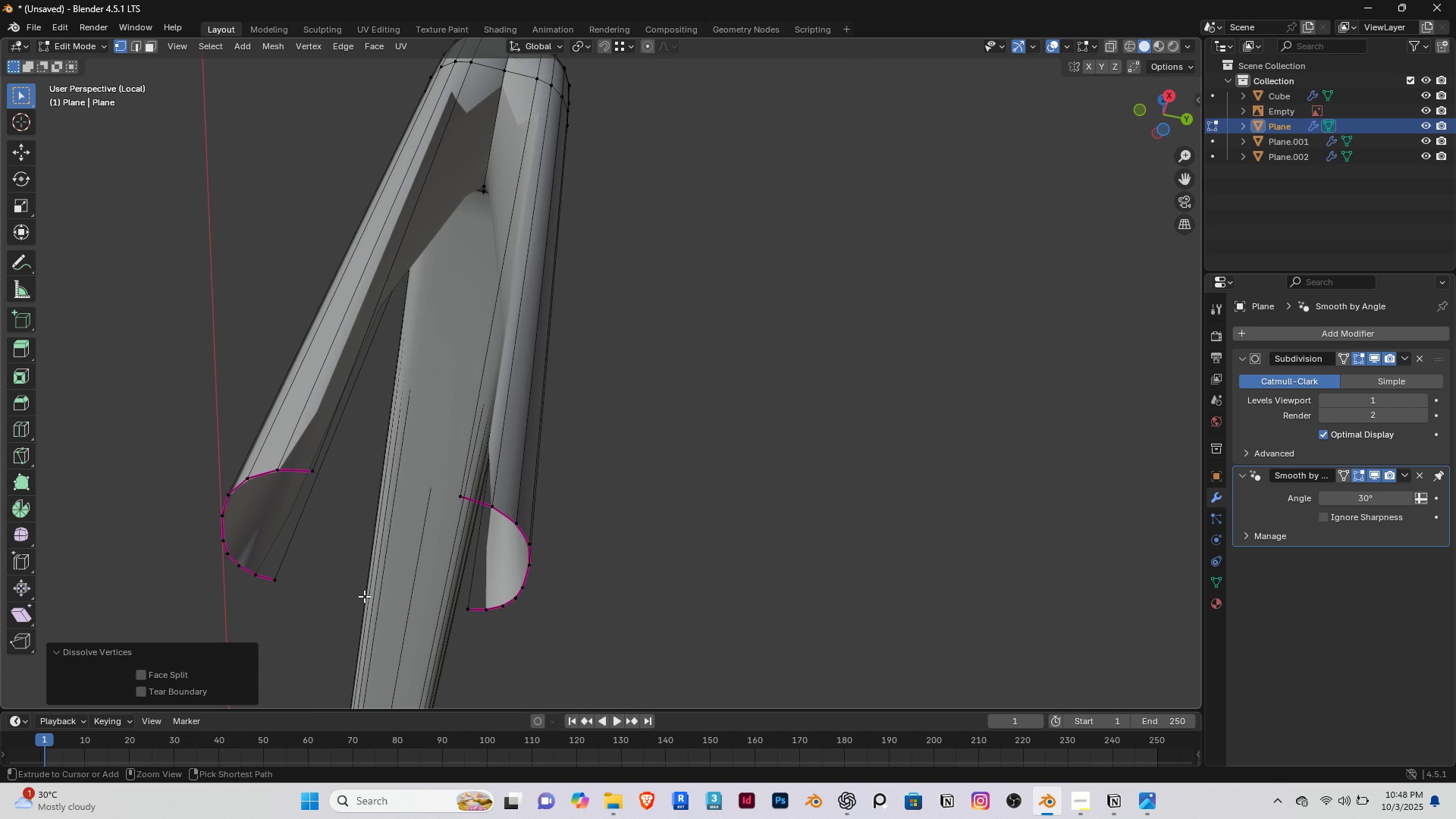 
key(Control+Z)
 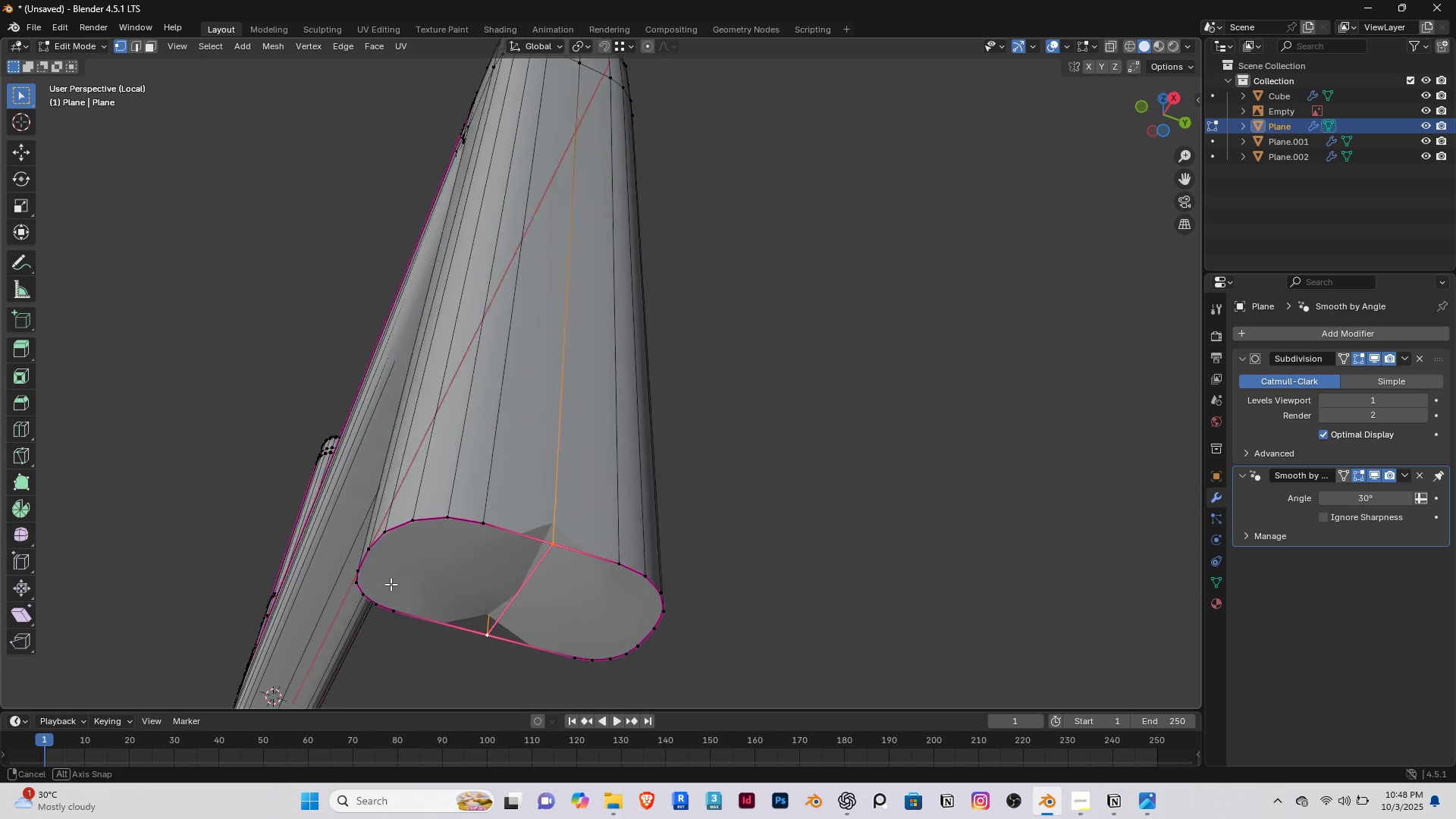 
scroll: coordinate [396, 586], scroll_direction: down, amount: 4.0
 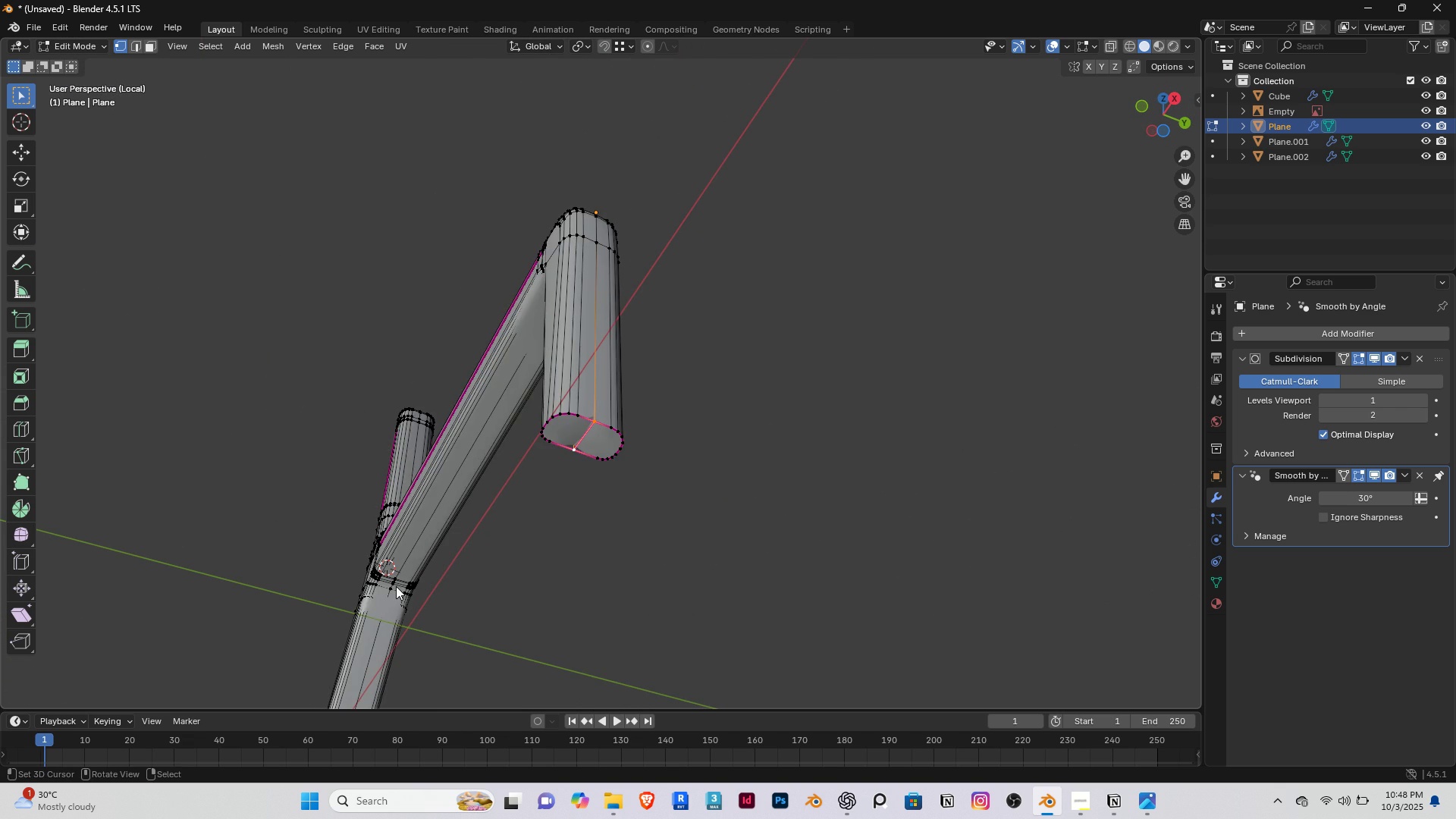 
key(Tab)
 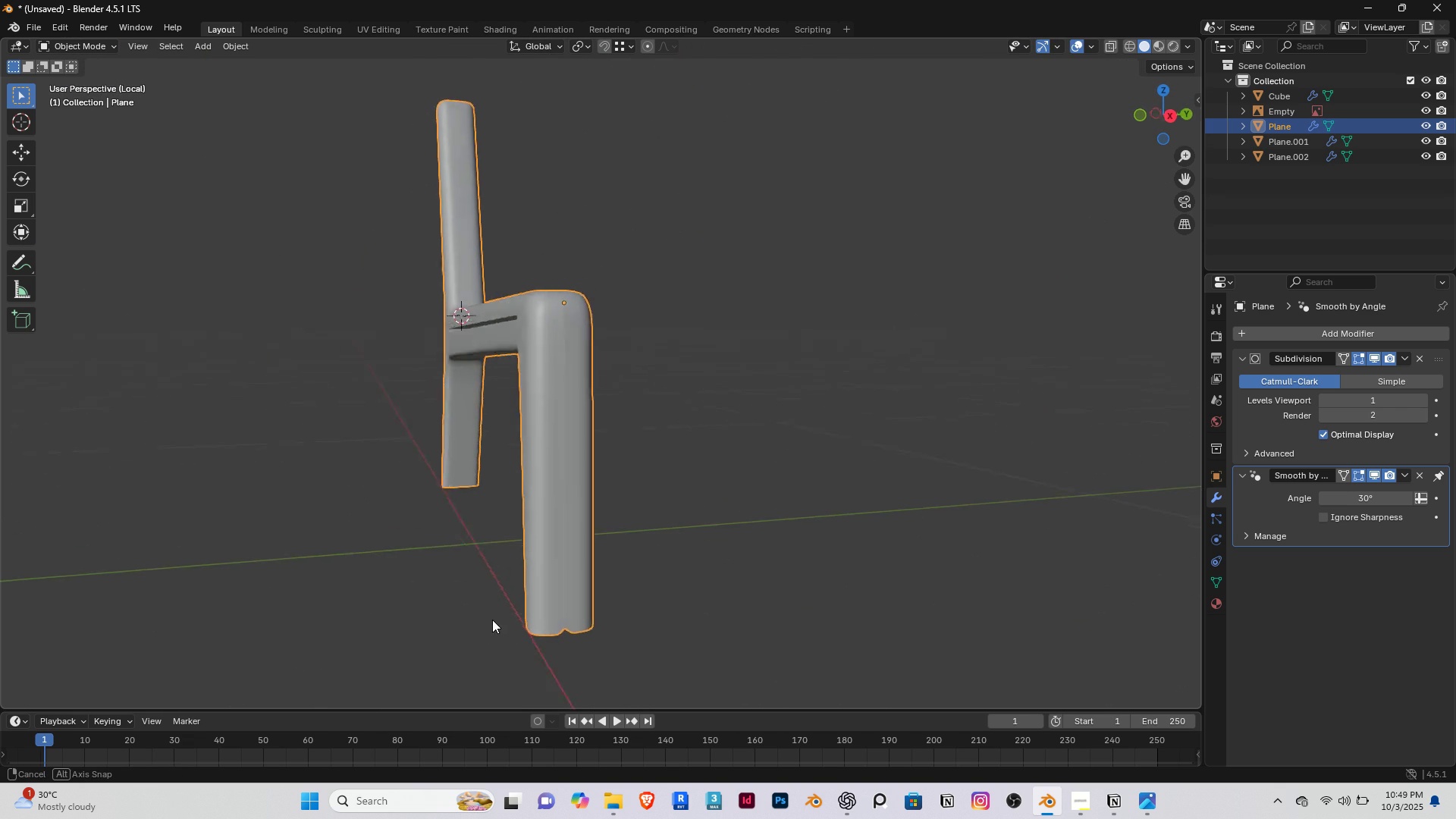 
scroll: coordinate [543, 396], scroll_direction: up, amount: 2.0
 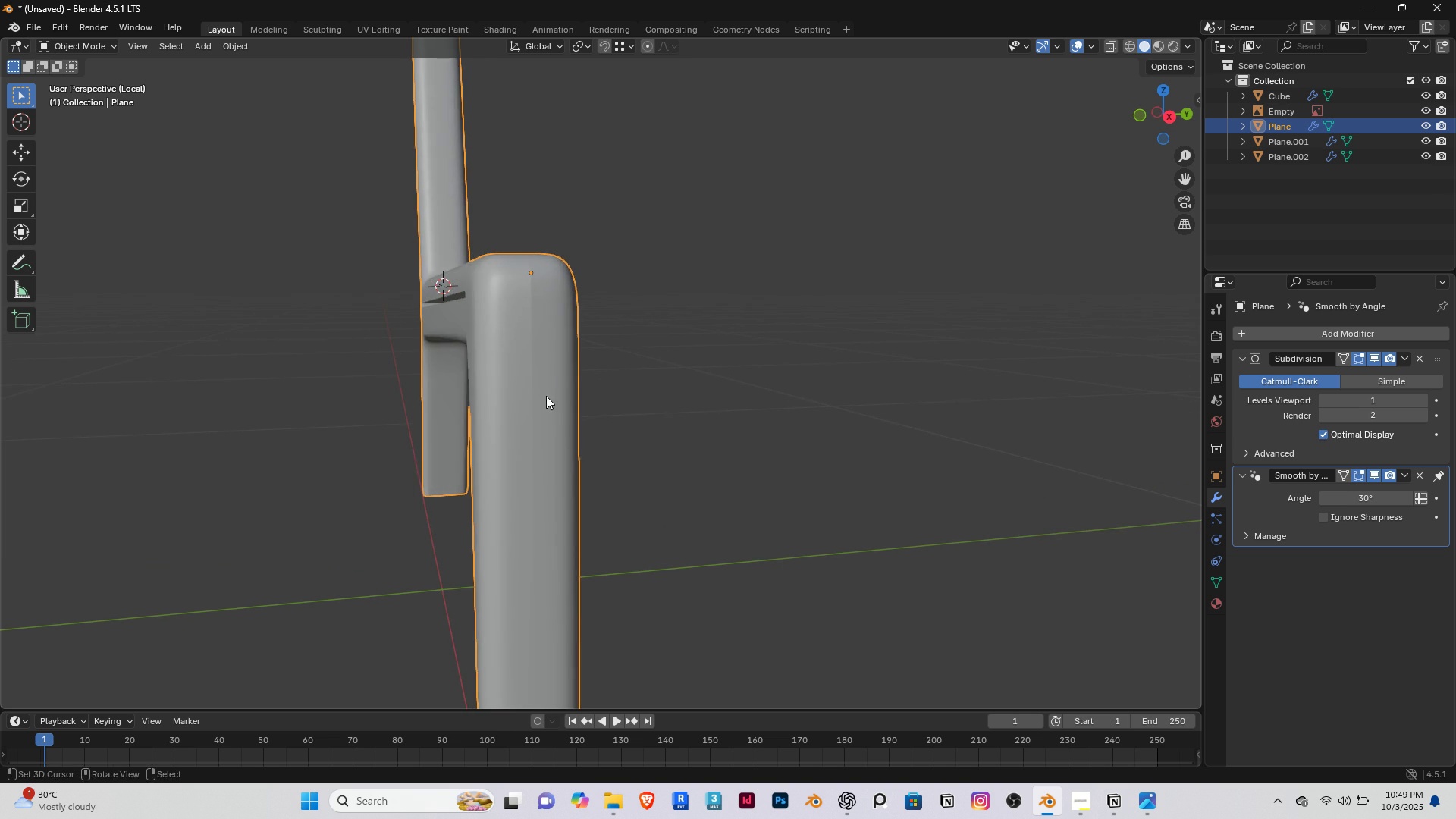 
key(Tab)
 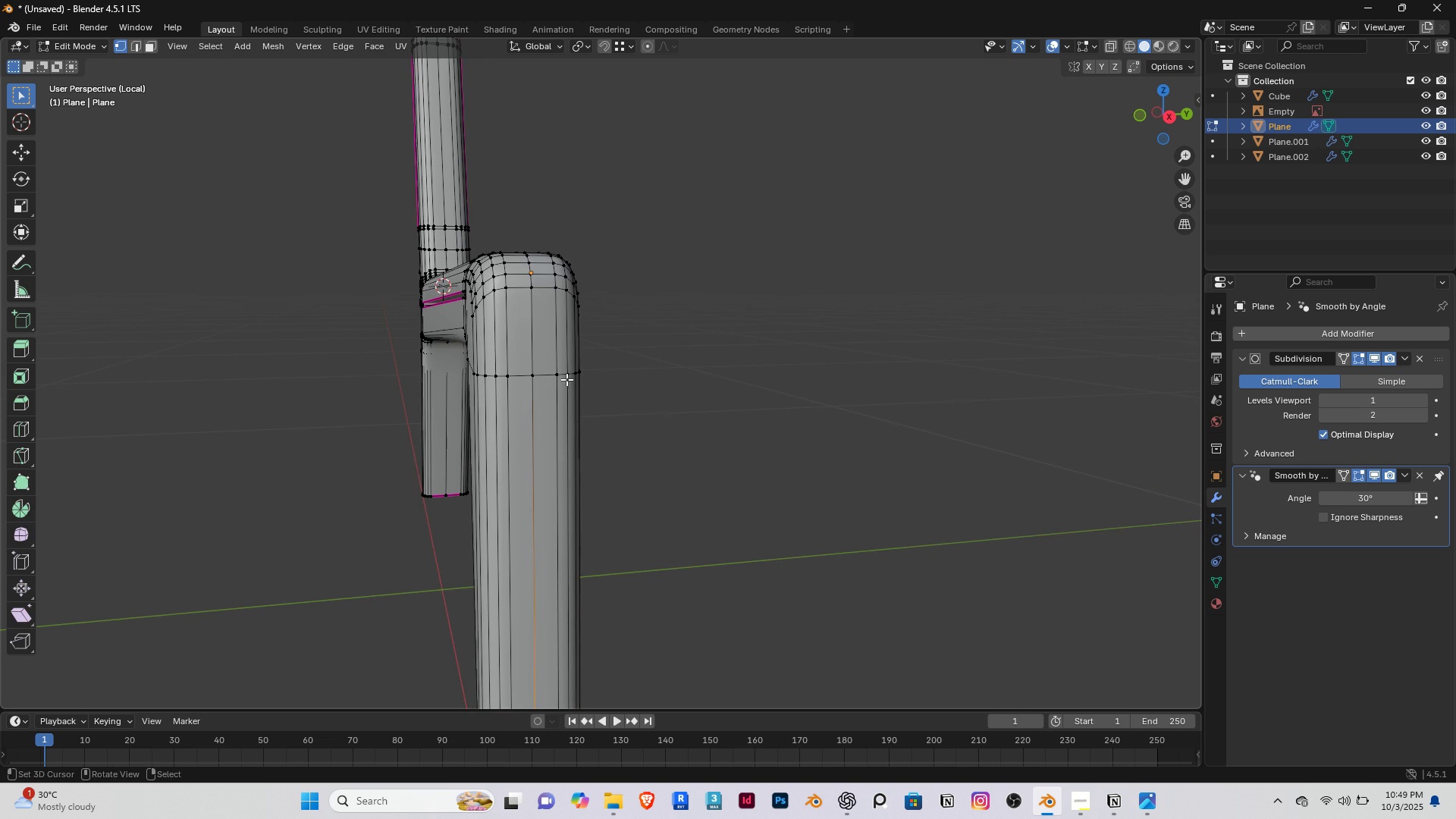 
scroll: coordinate [721, 281], scroll_direction: up, amount: 4.0
 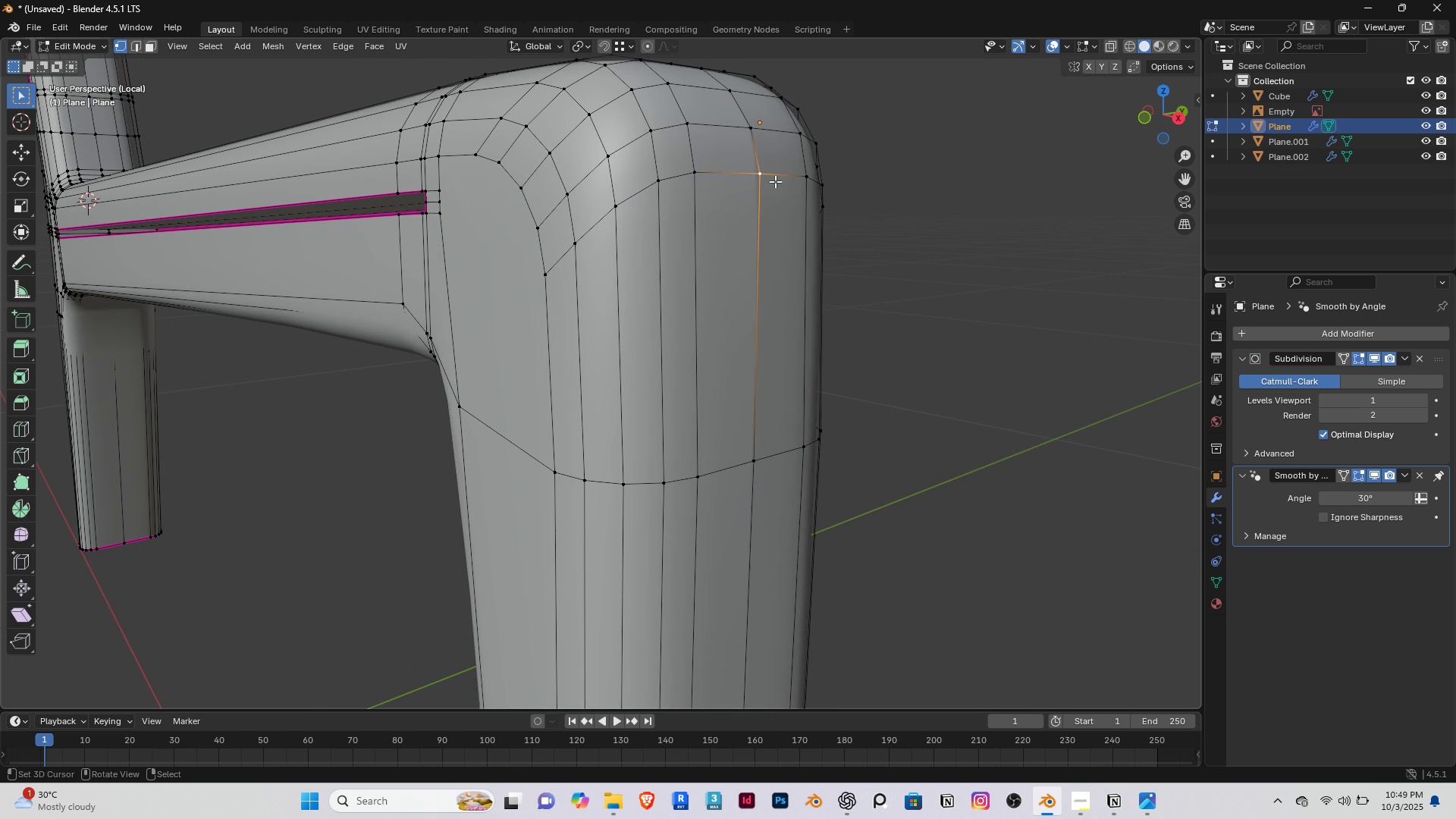 
right_click([775, 181])
 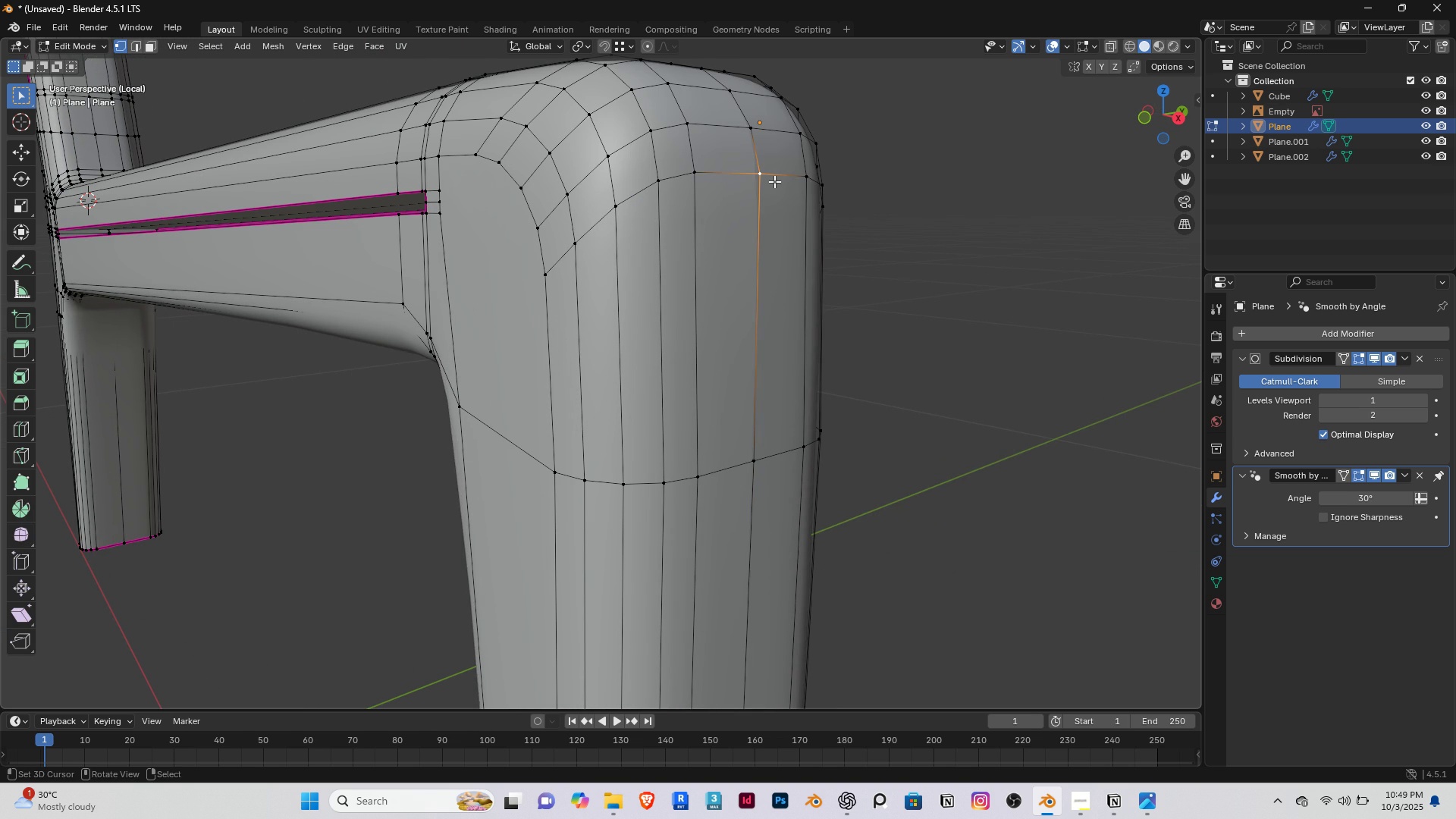 
type(GG)
 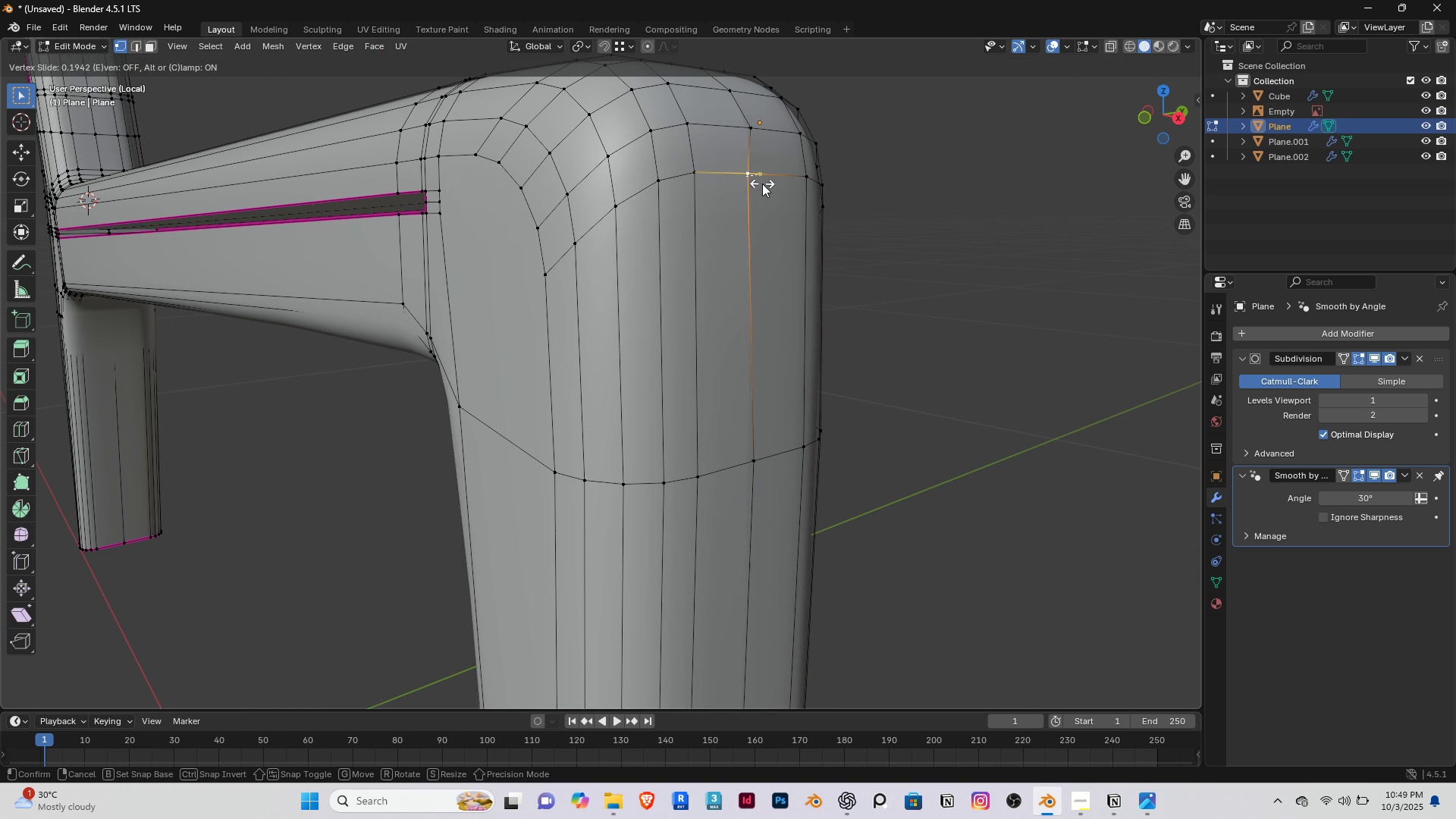 
right_click([767, 184])
 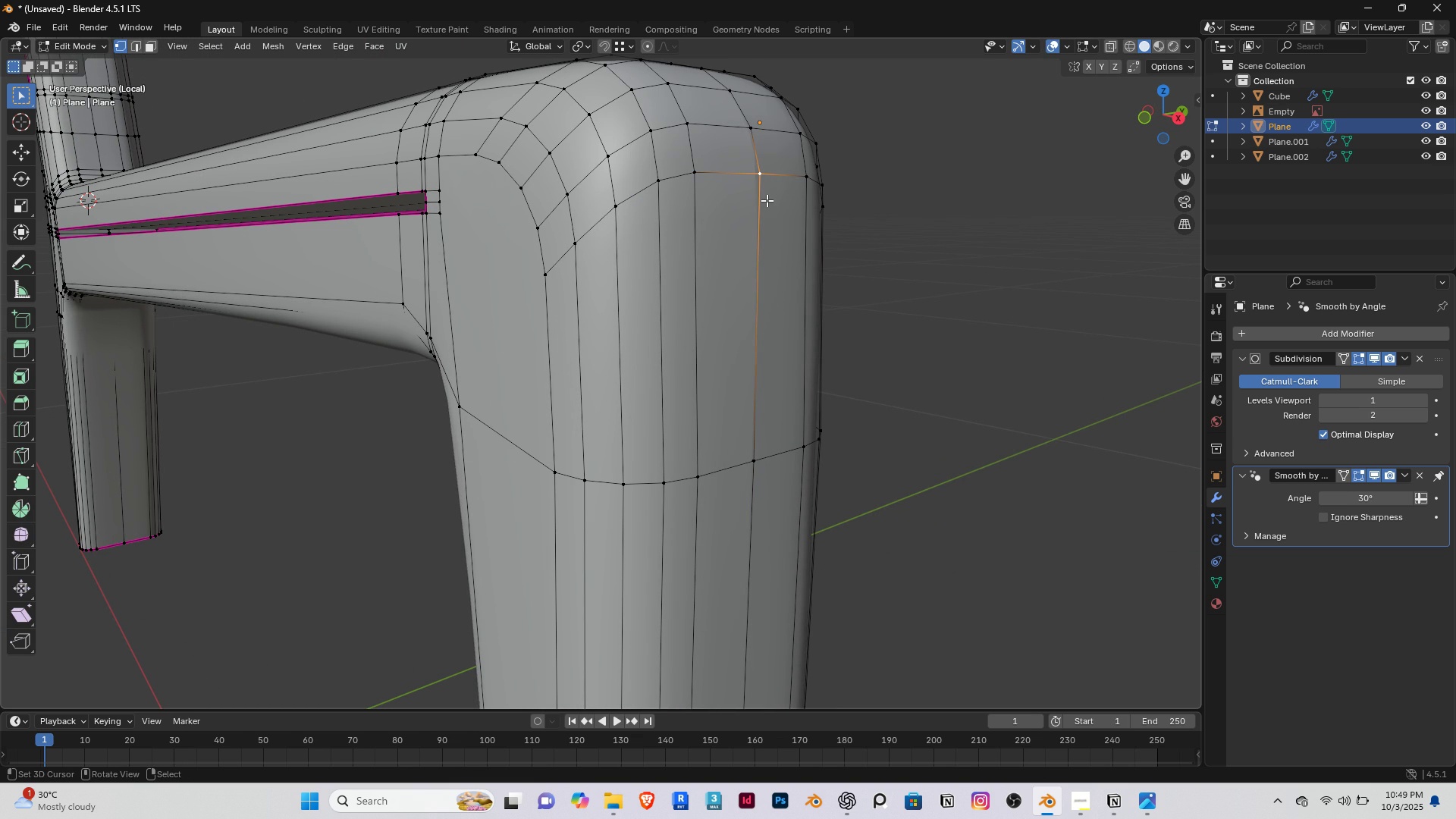 
key(Backquote)
 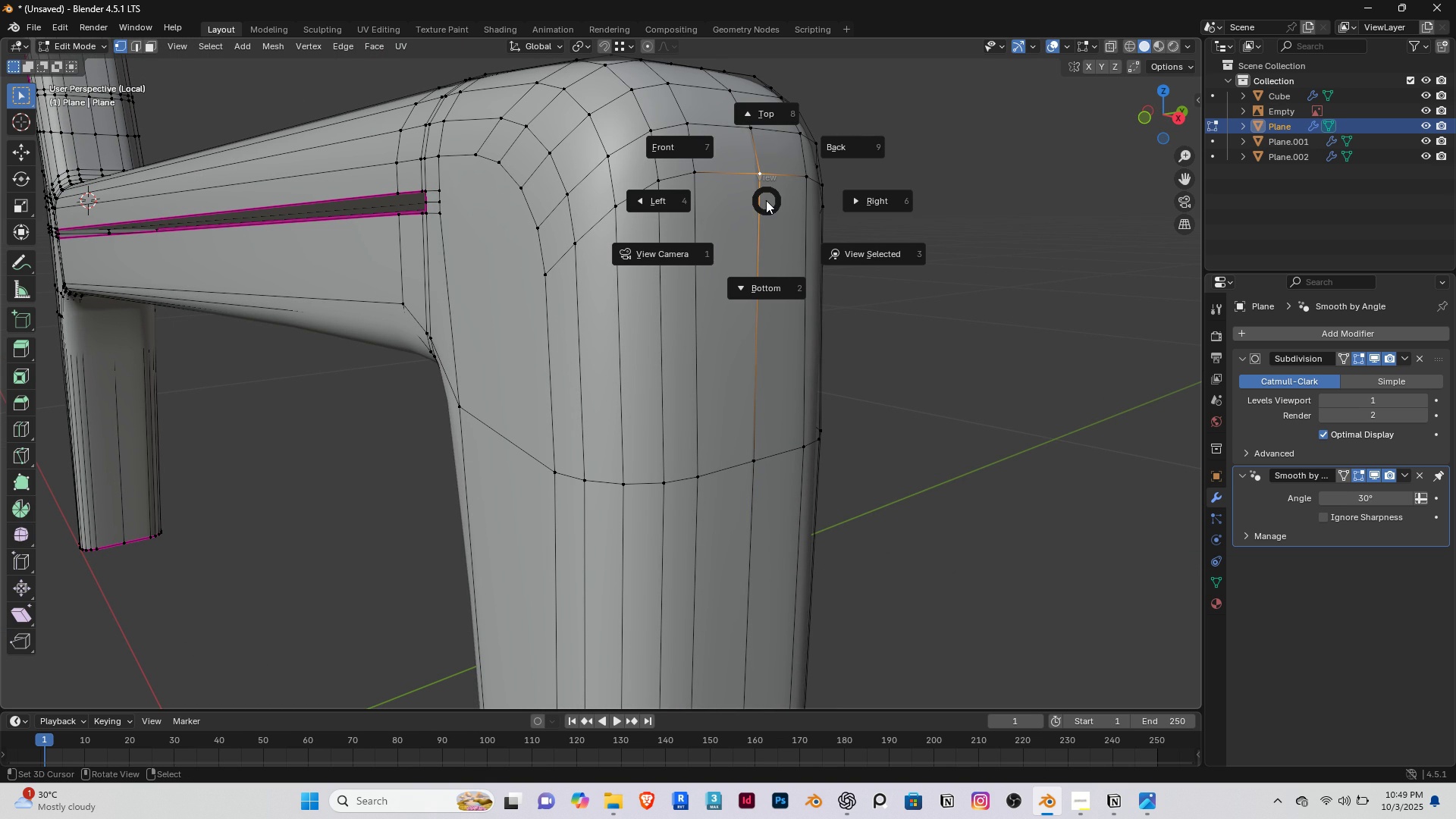 
key(Tab)
 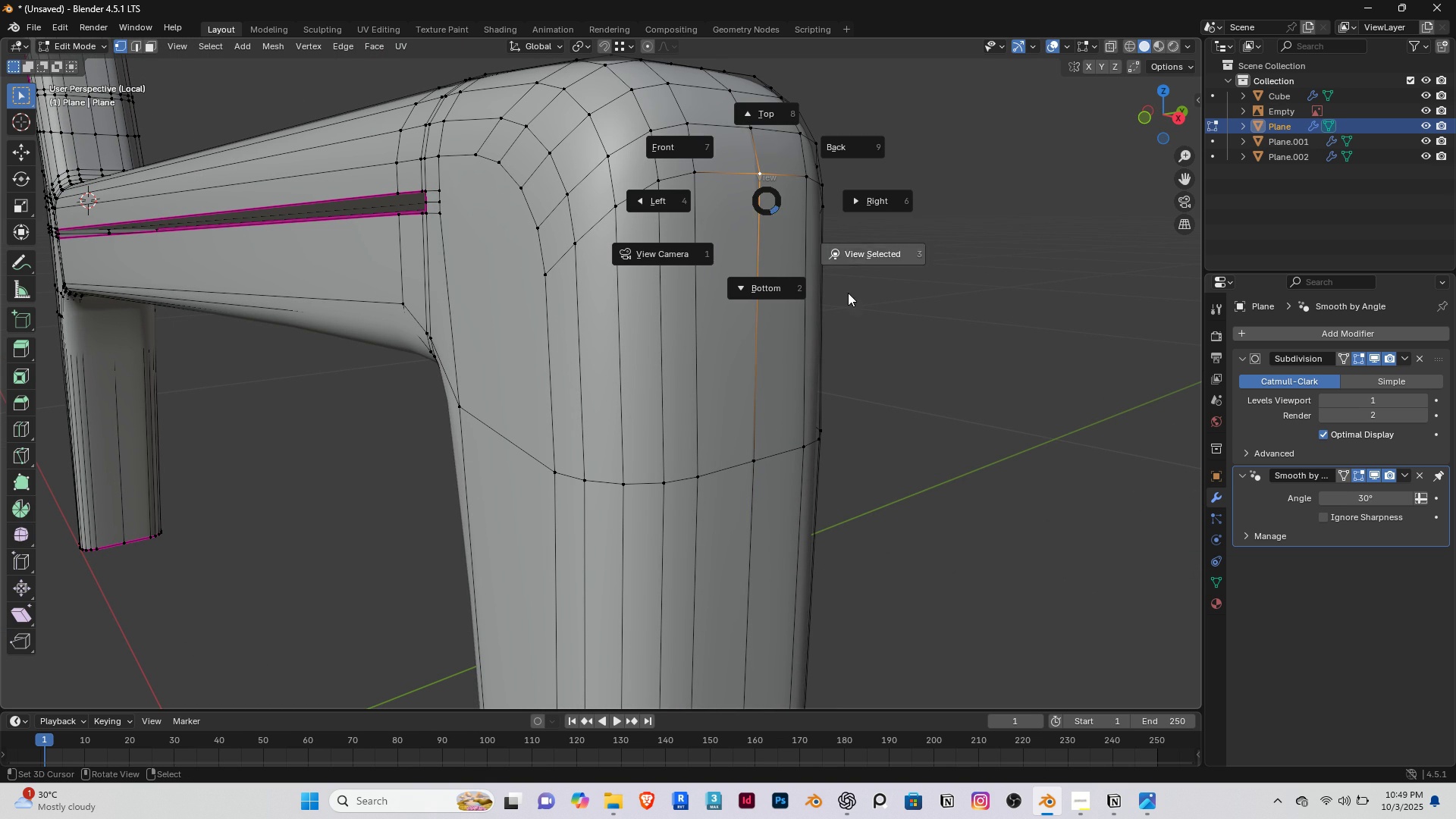 
right_click([848, 293])
 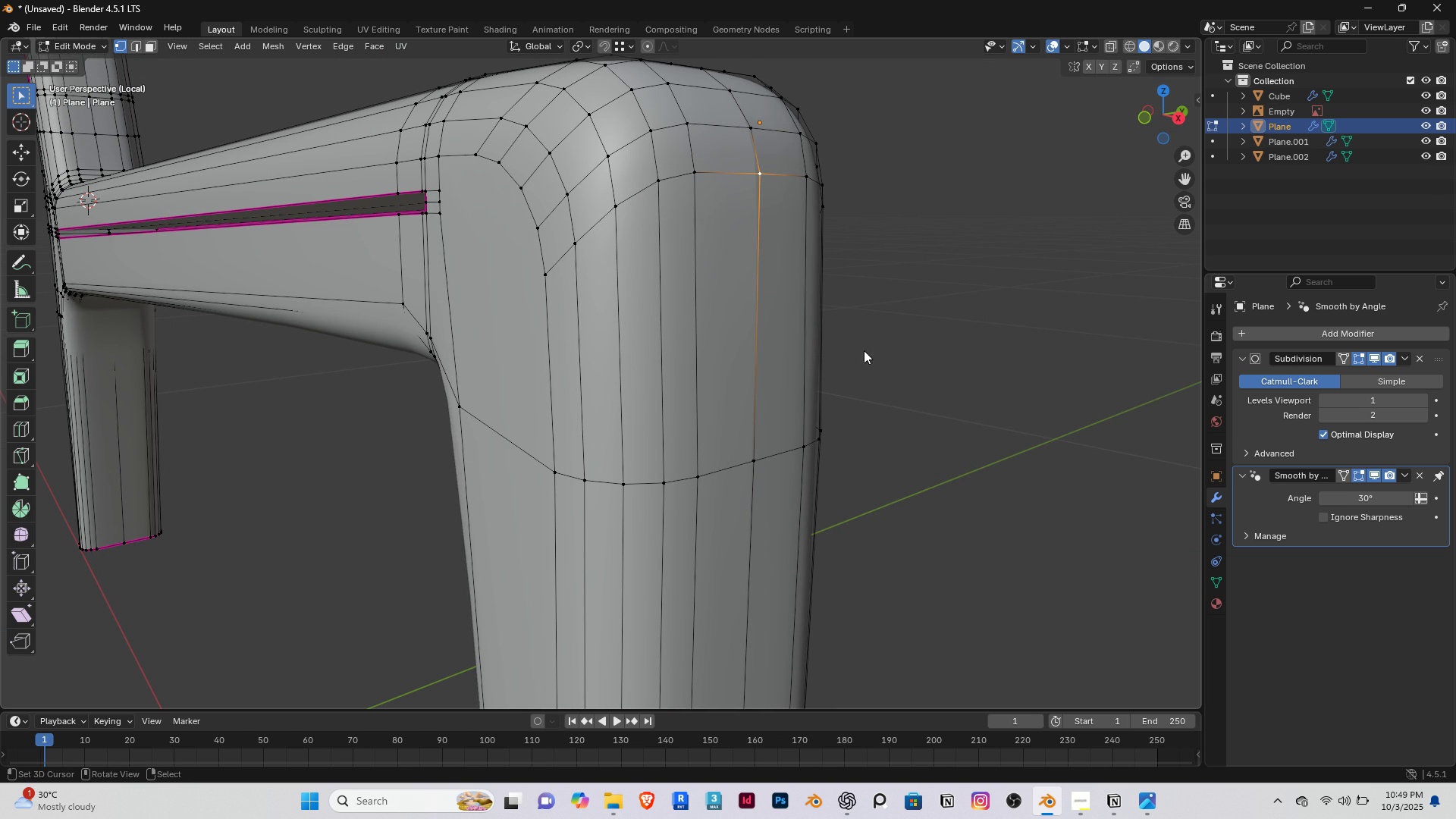 
key(Tab)
 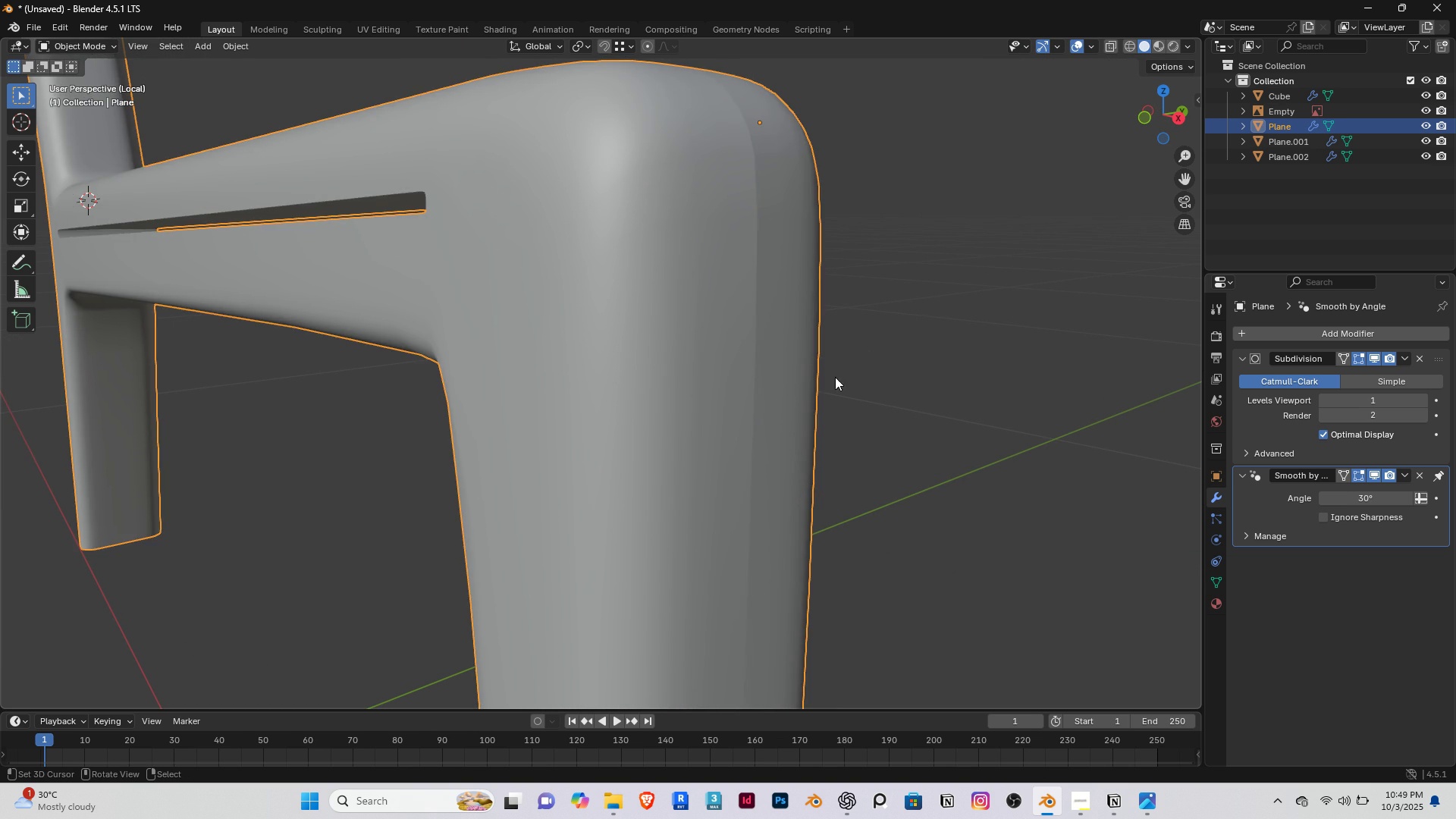 
scroll: coordinate [729, 431], scroll_direction: down, amount: 2.0
 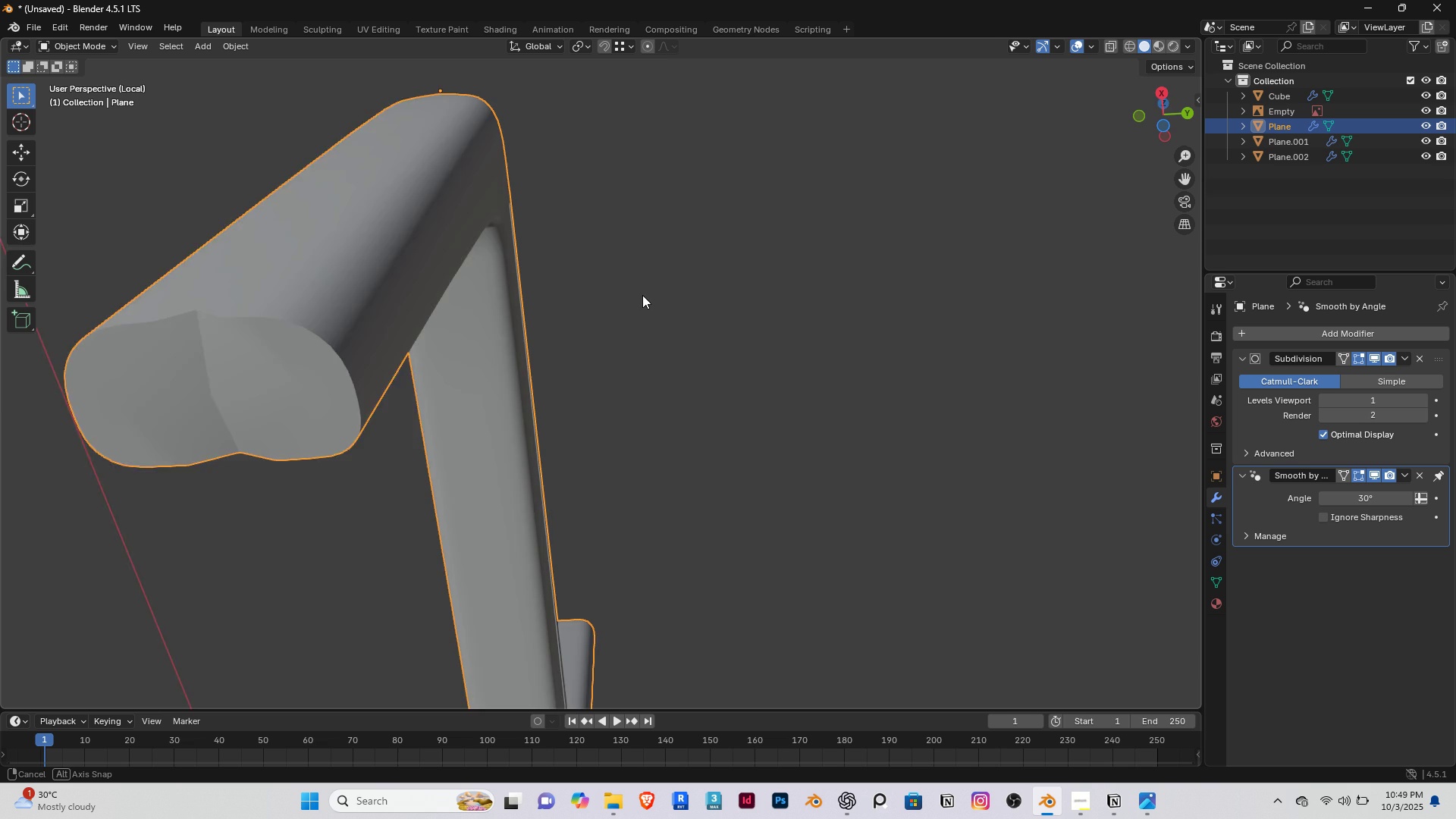 
key(Tab)
 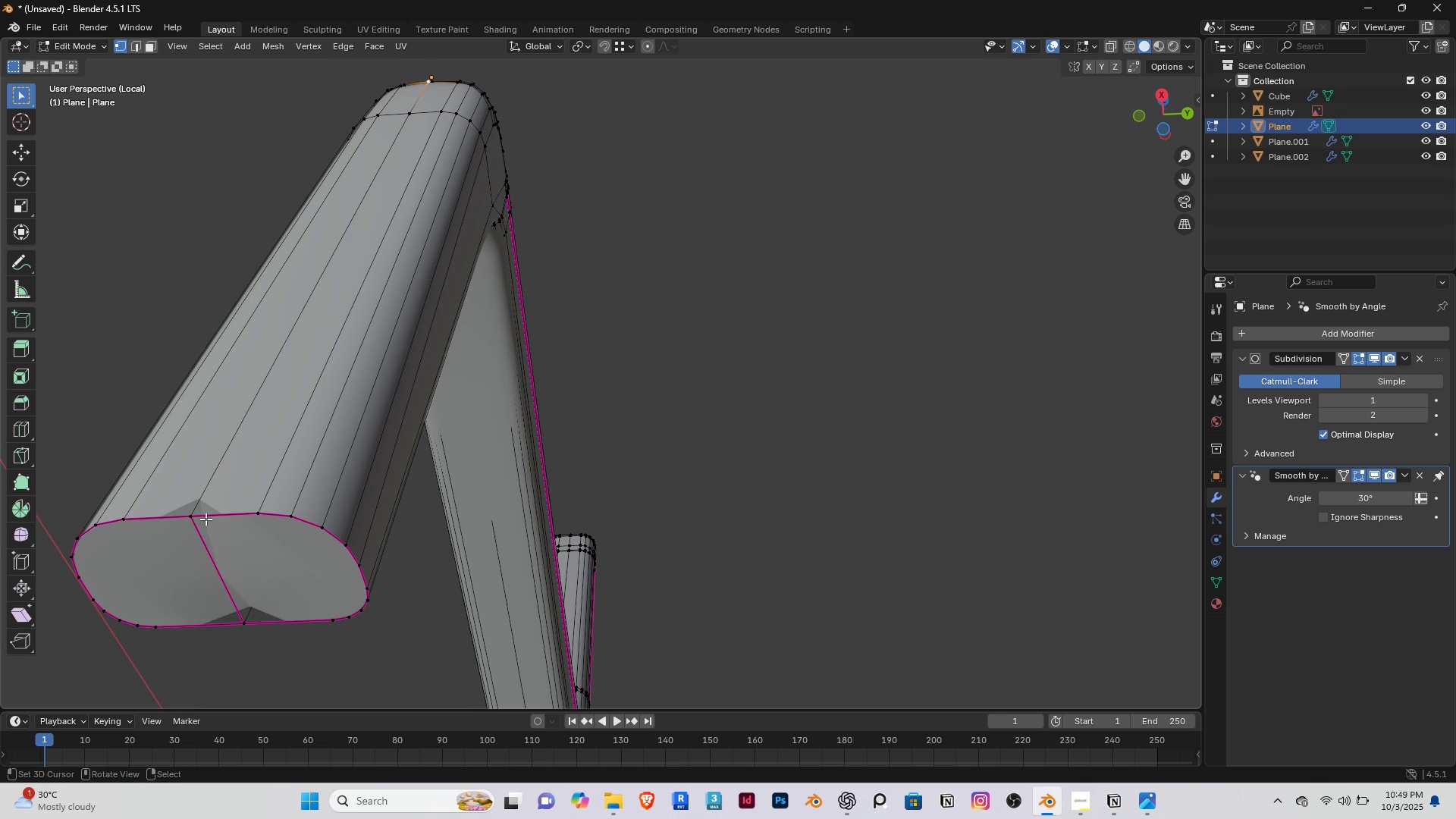 
right_click([202, 522])
 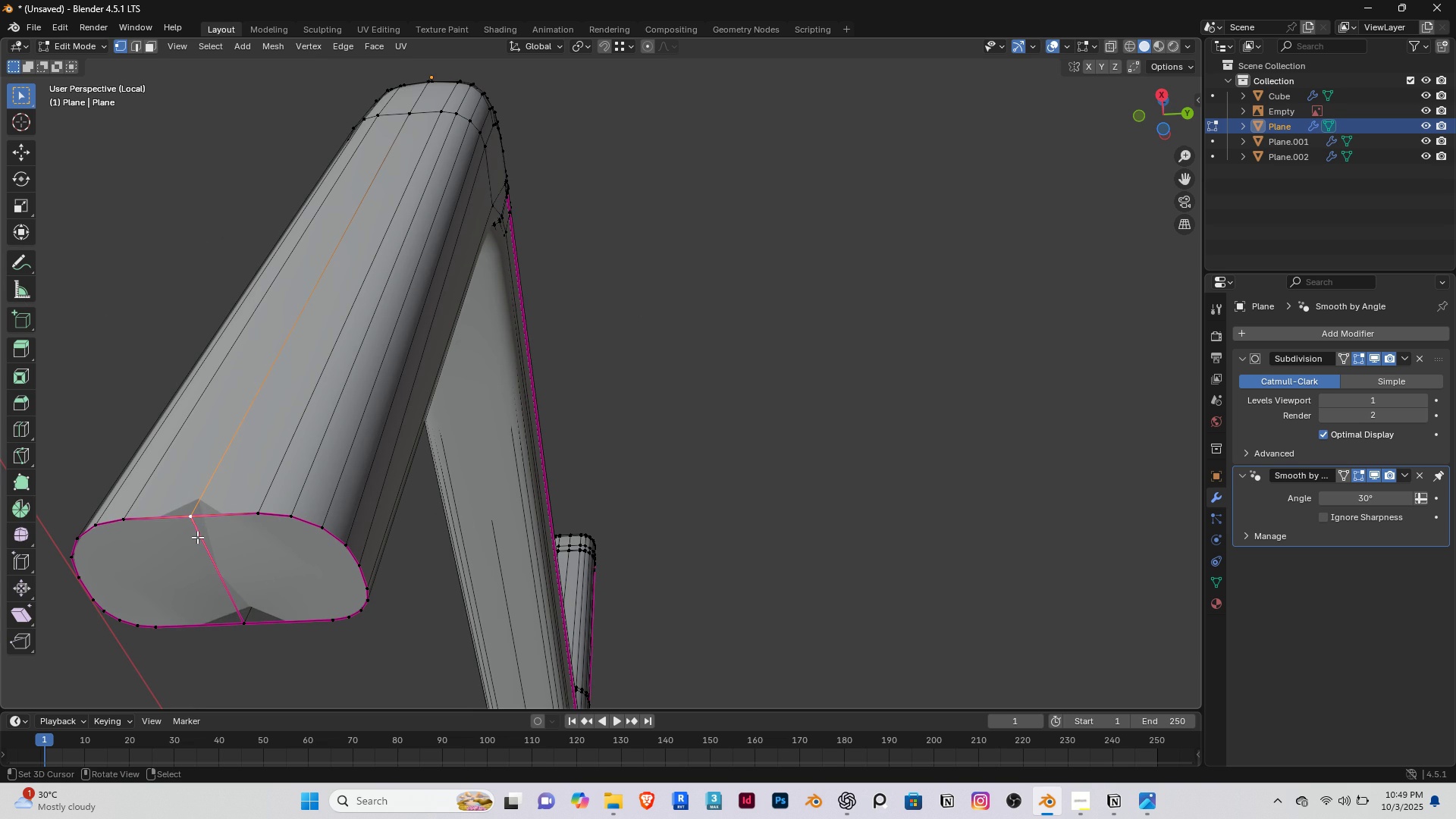 
key(G)
 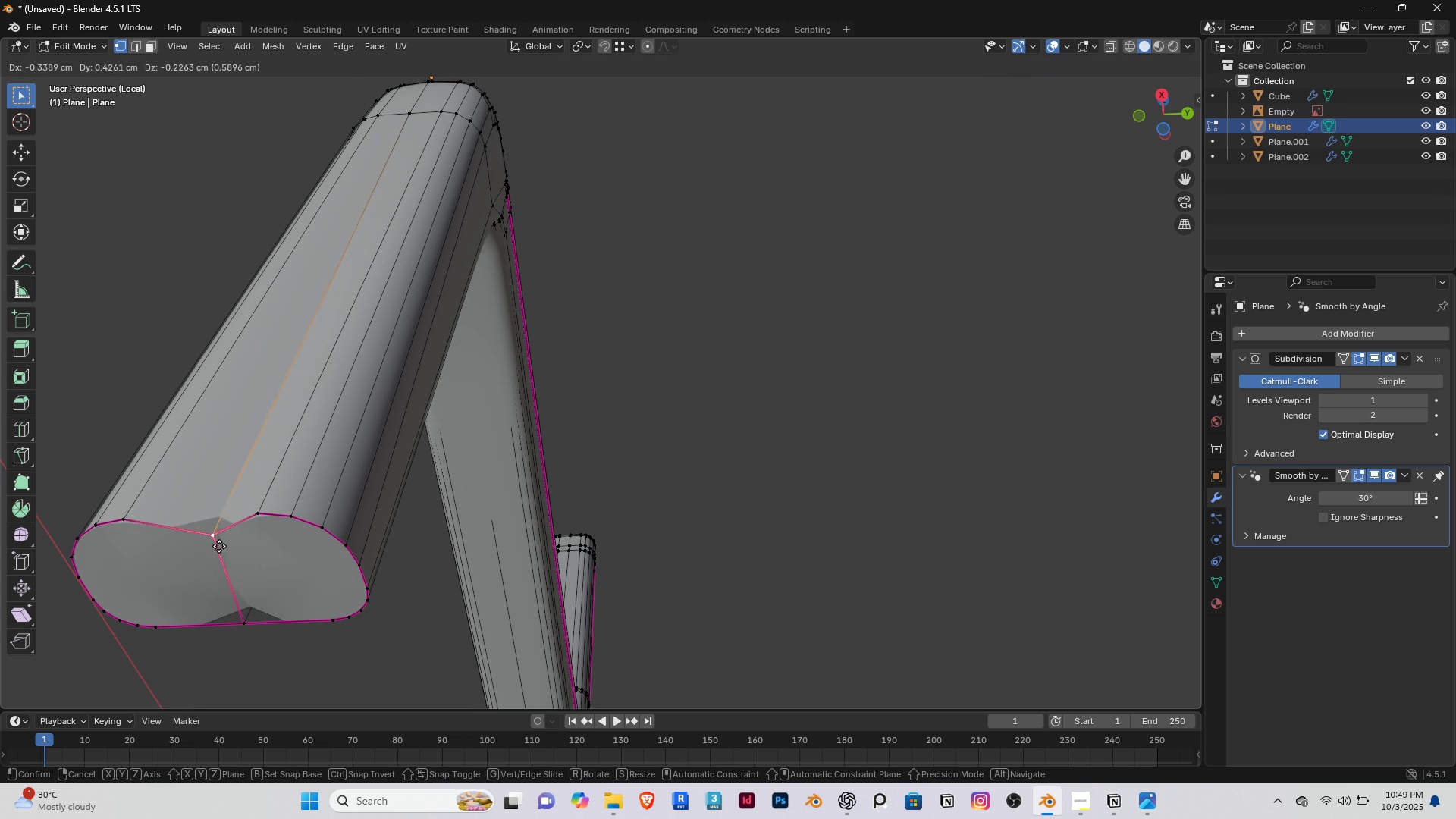 
right_click([219, 546])
 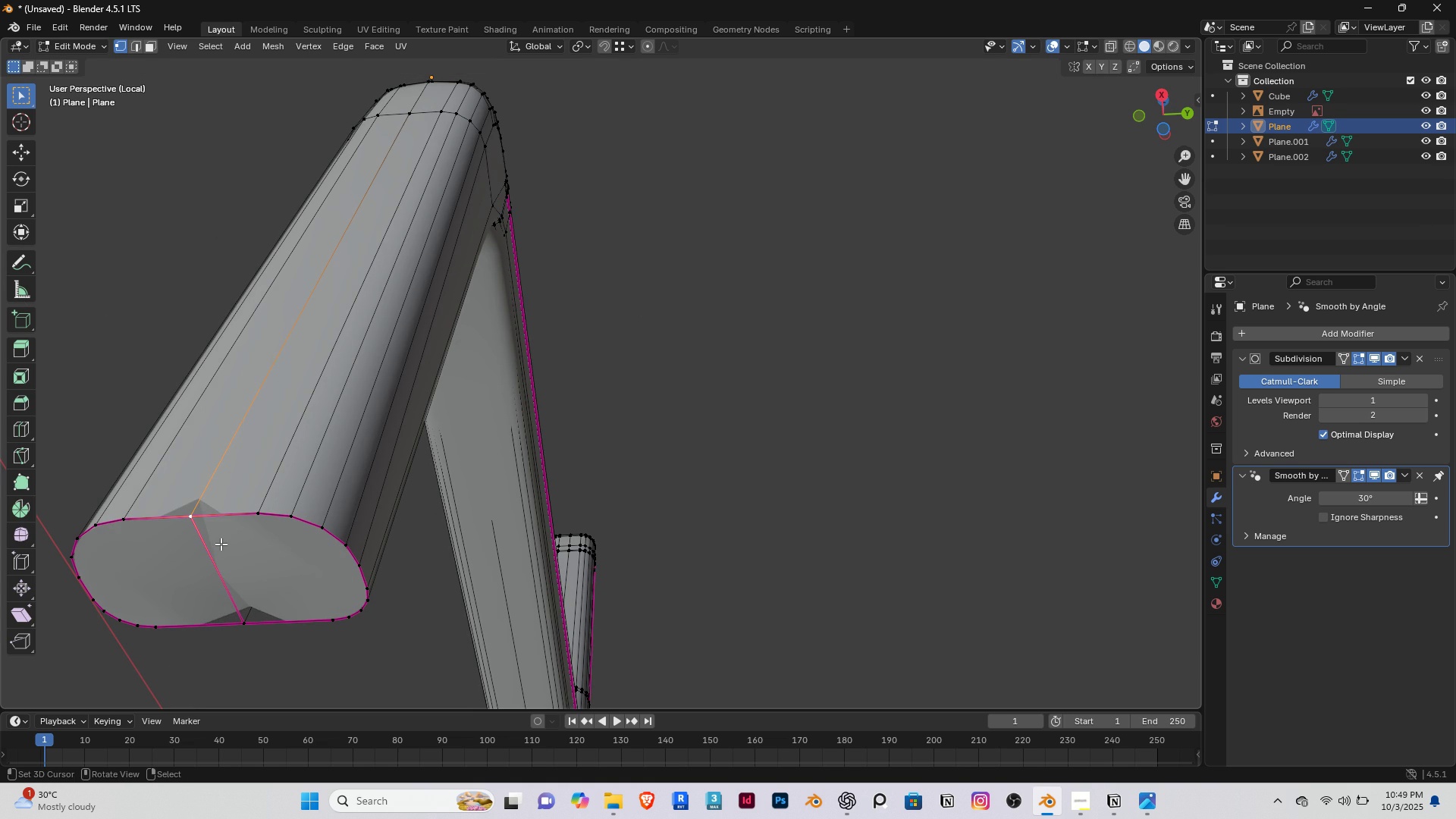 
key(End)
 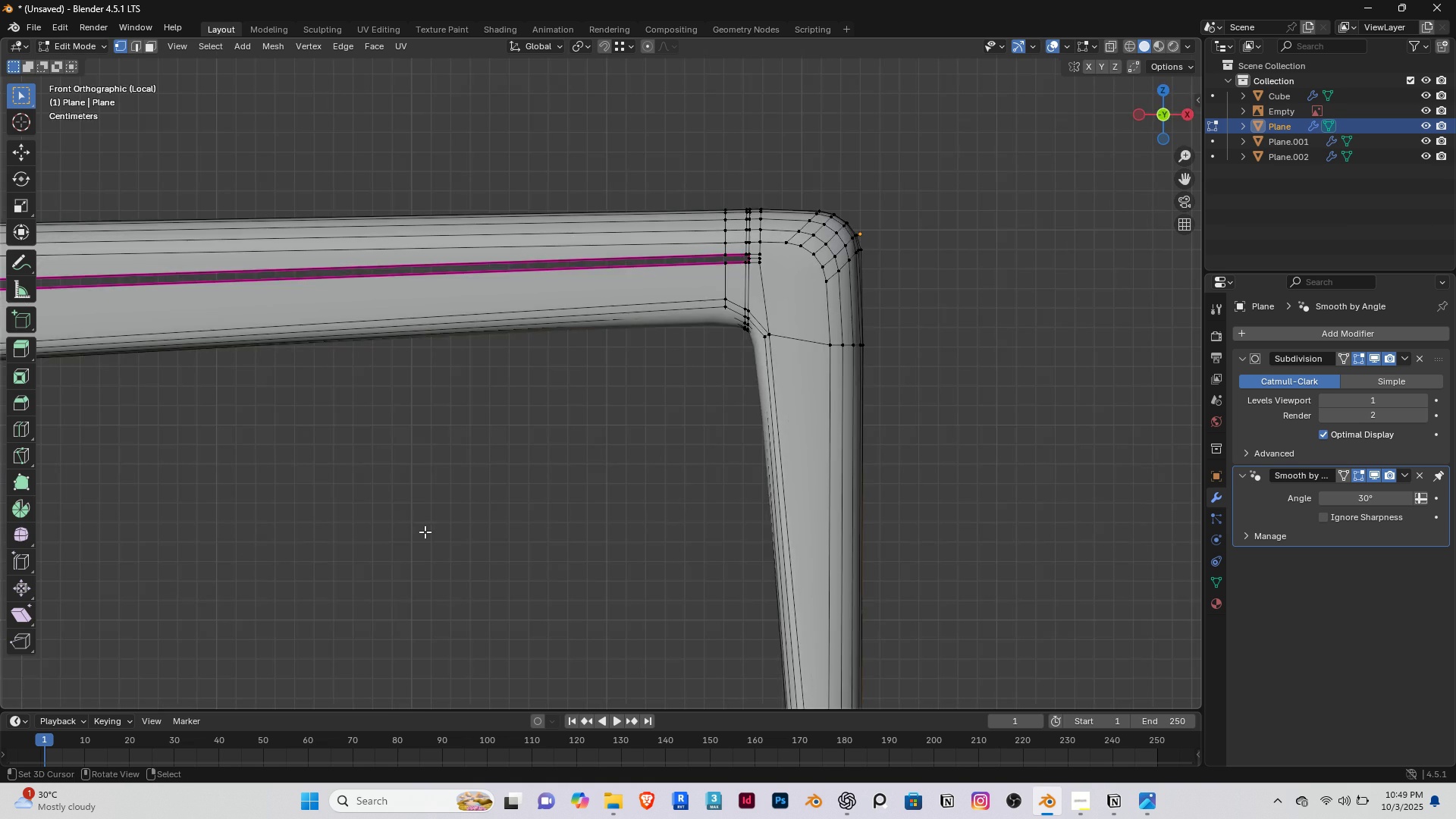 
key(PageDown)
 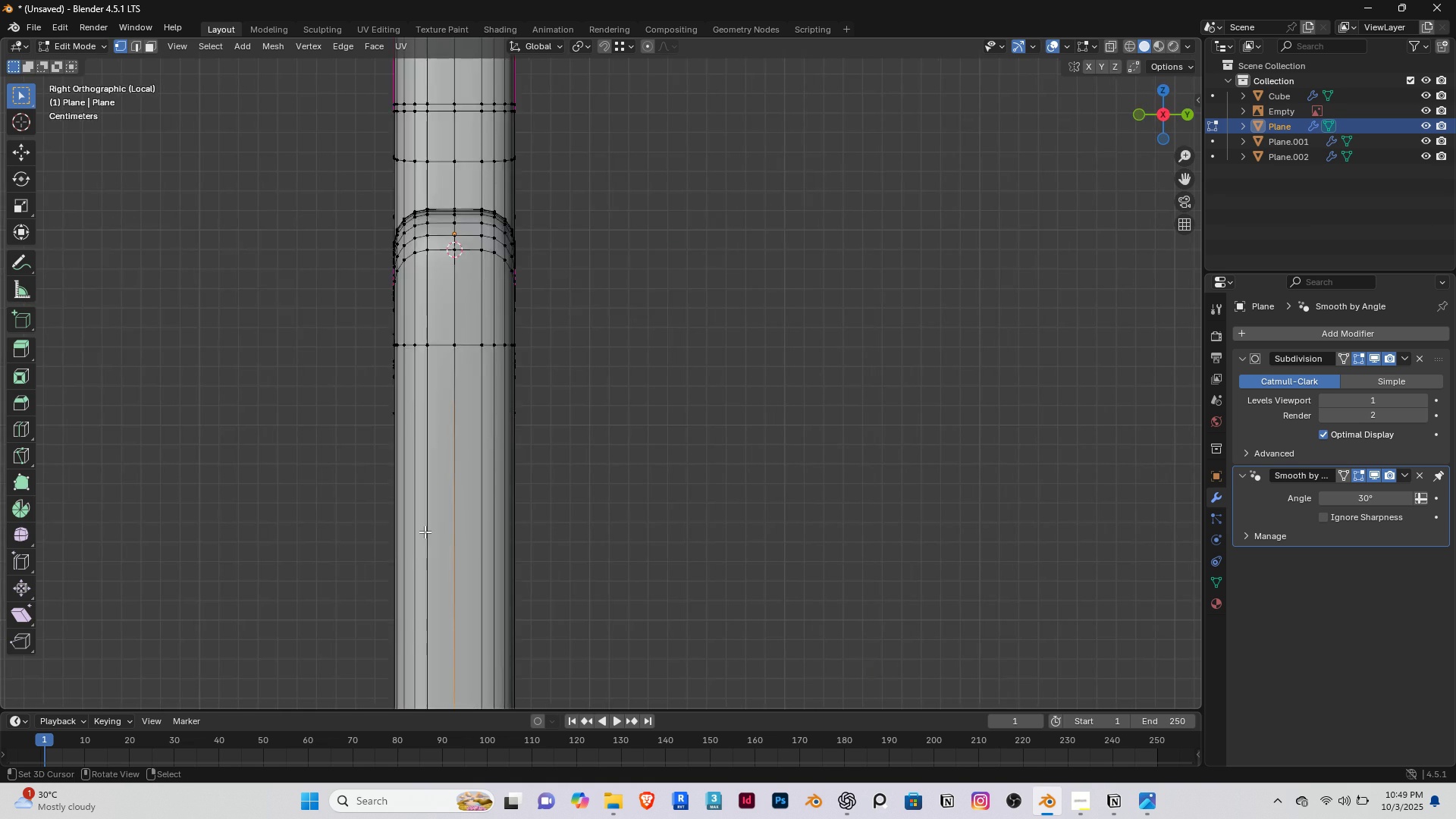 
scroll: coordinate [425, 532], scroll_direction: down, amount: 3.0
 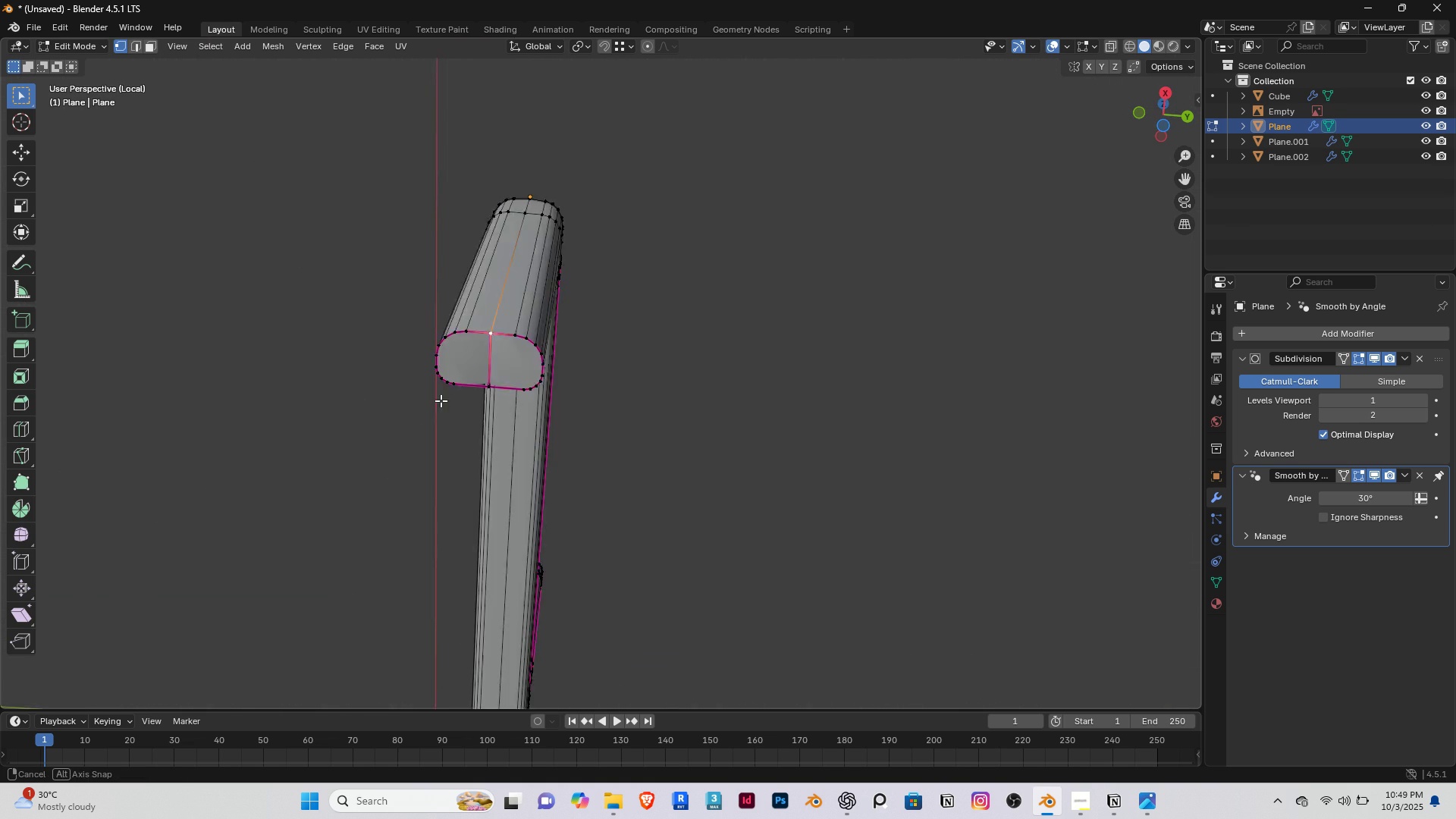 
scroll: coordinate [479, 403], scroll_direction: up, amount: 1.0